 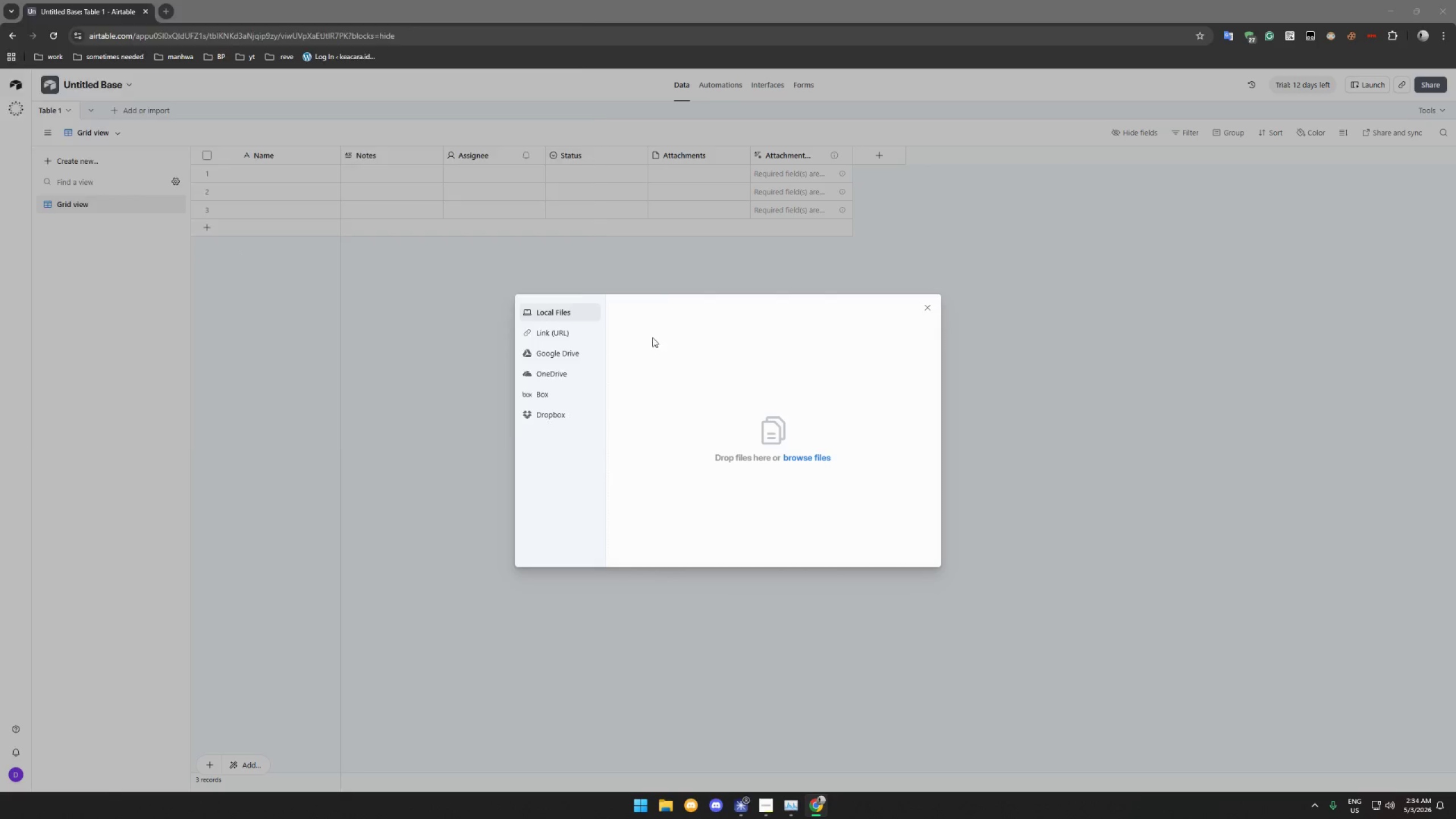 
double_click([122, 100])
 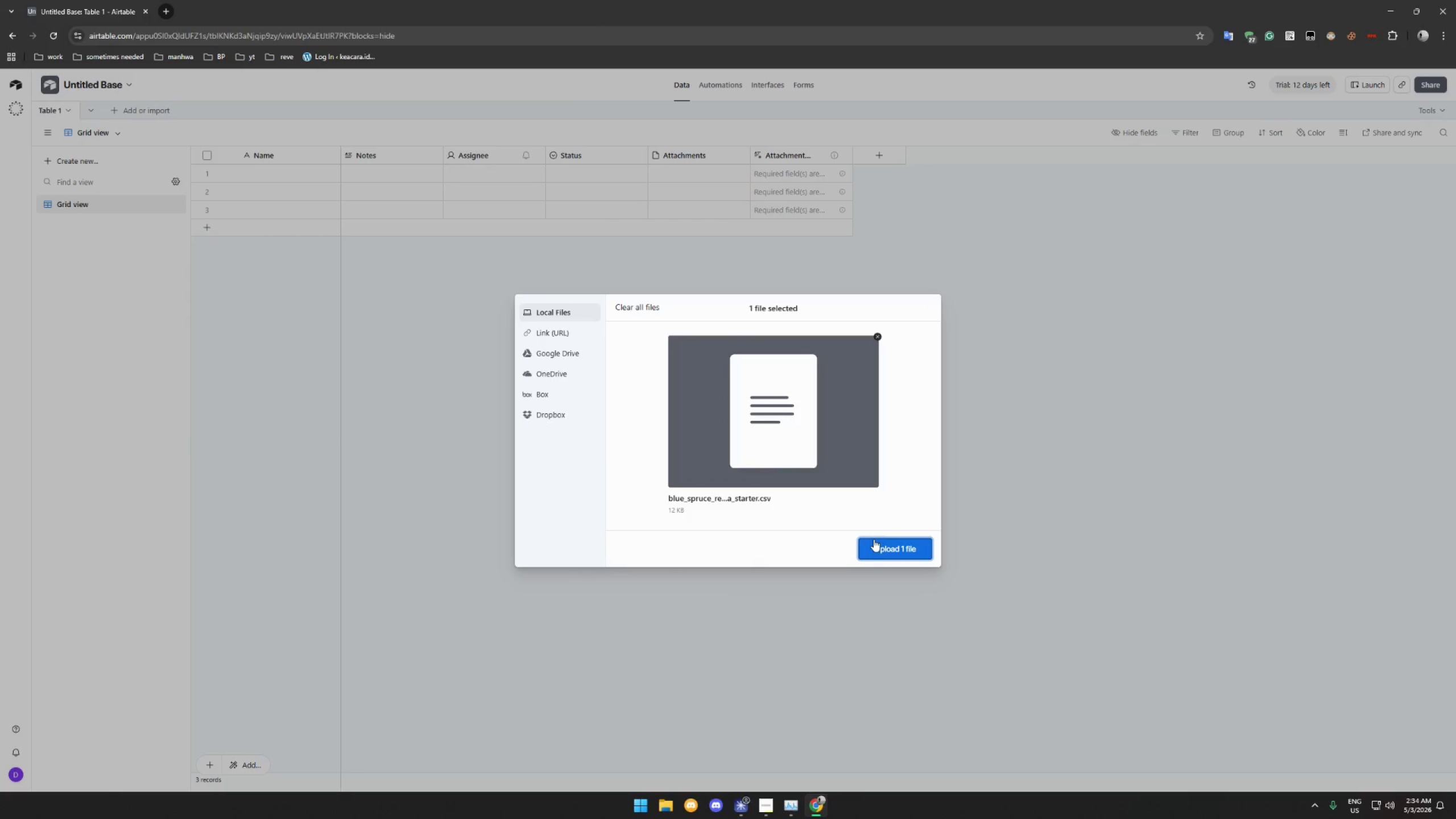 
left_click([880, 546])
 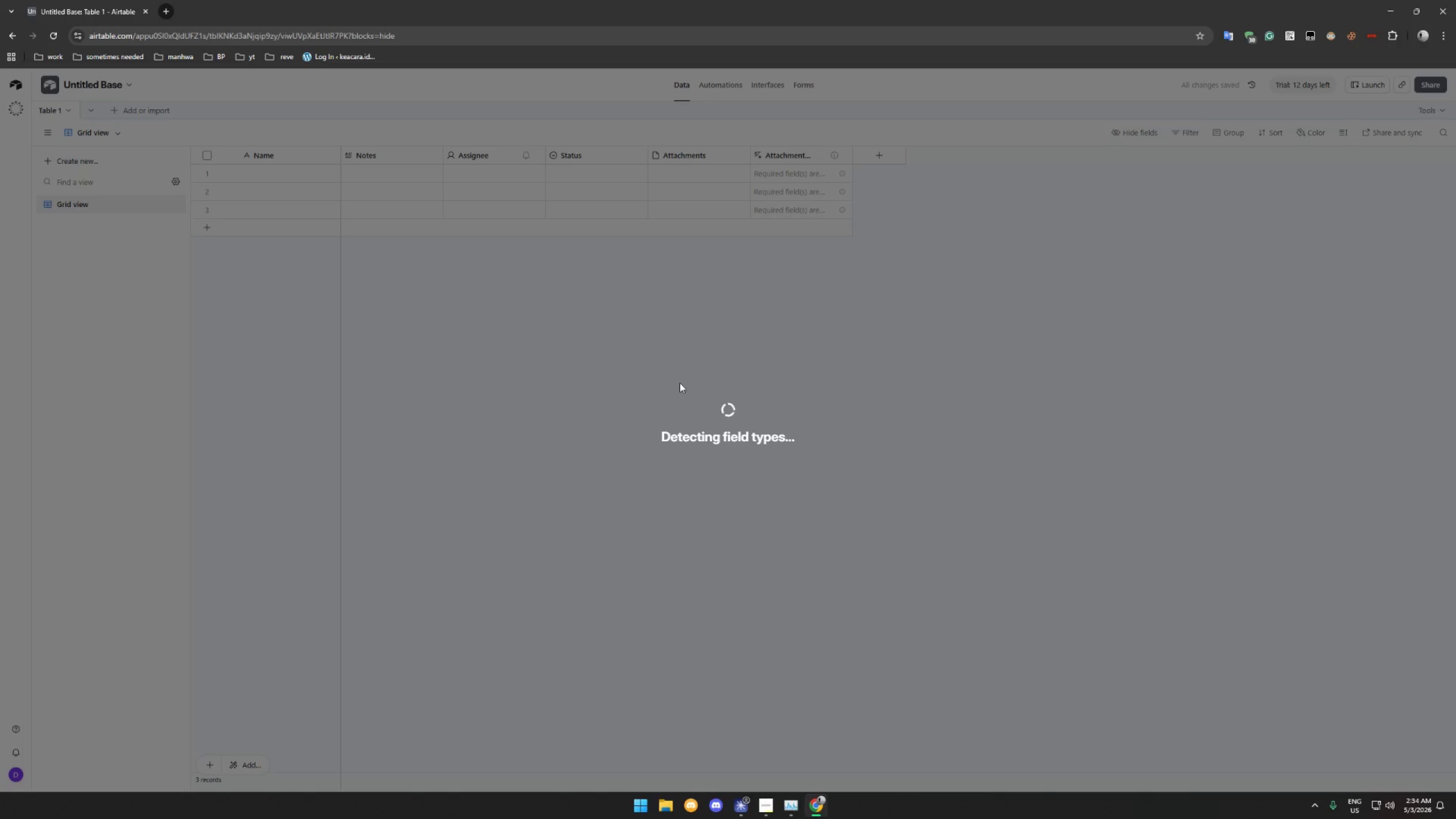 
wait(8.67)
 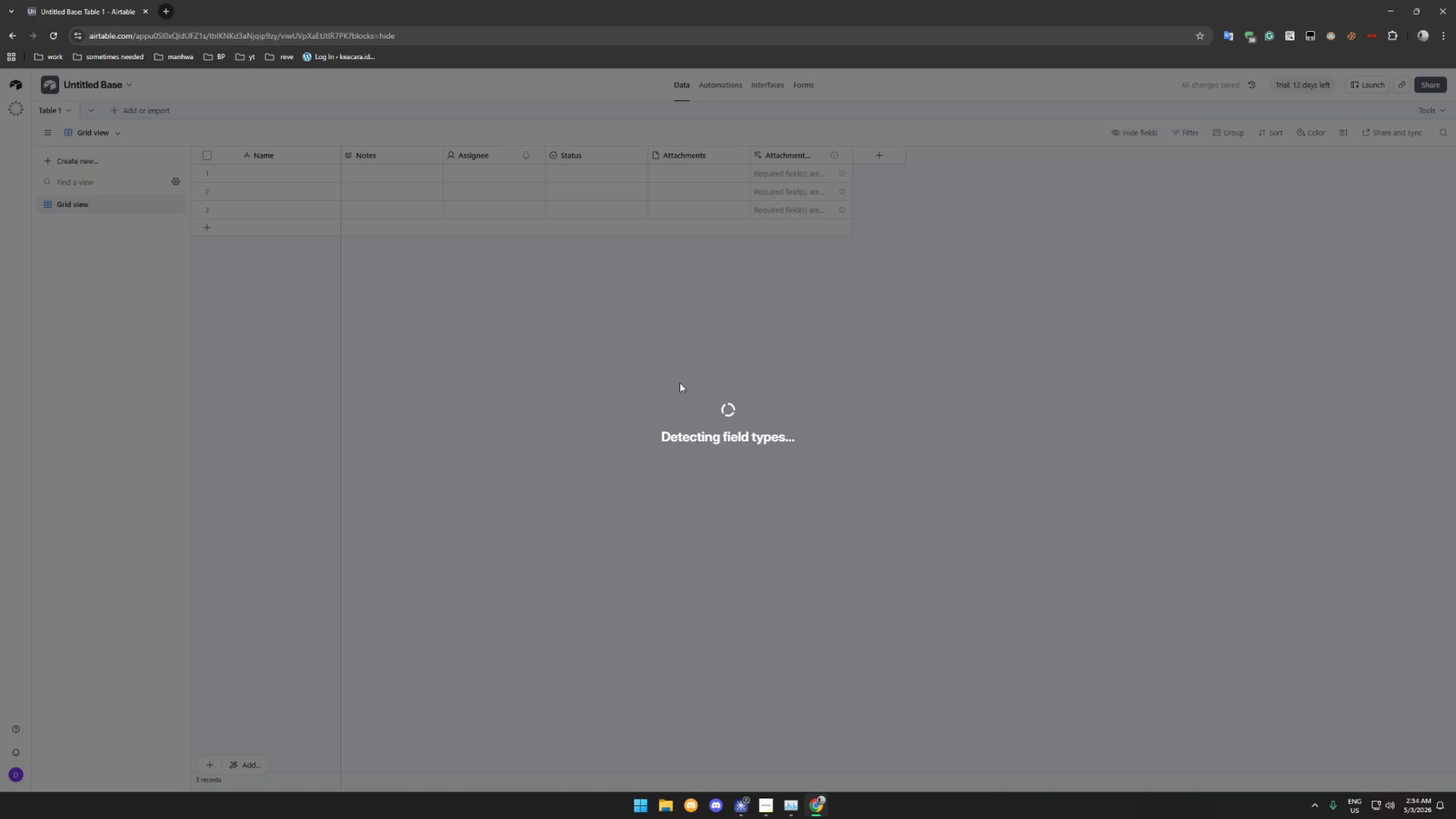 
left_click_drag(start_coordinate=[1397, 593], to_coordinate=[1400, 564])
 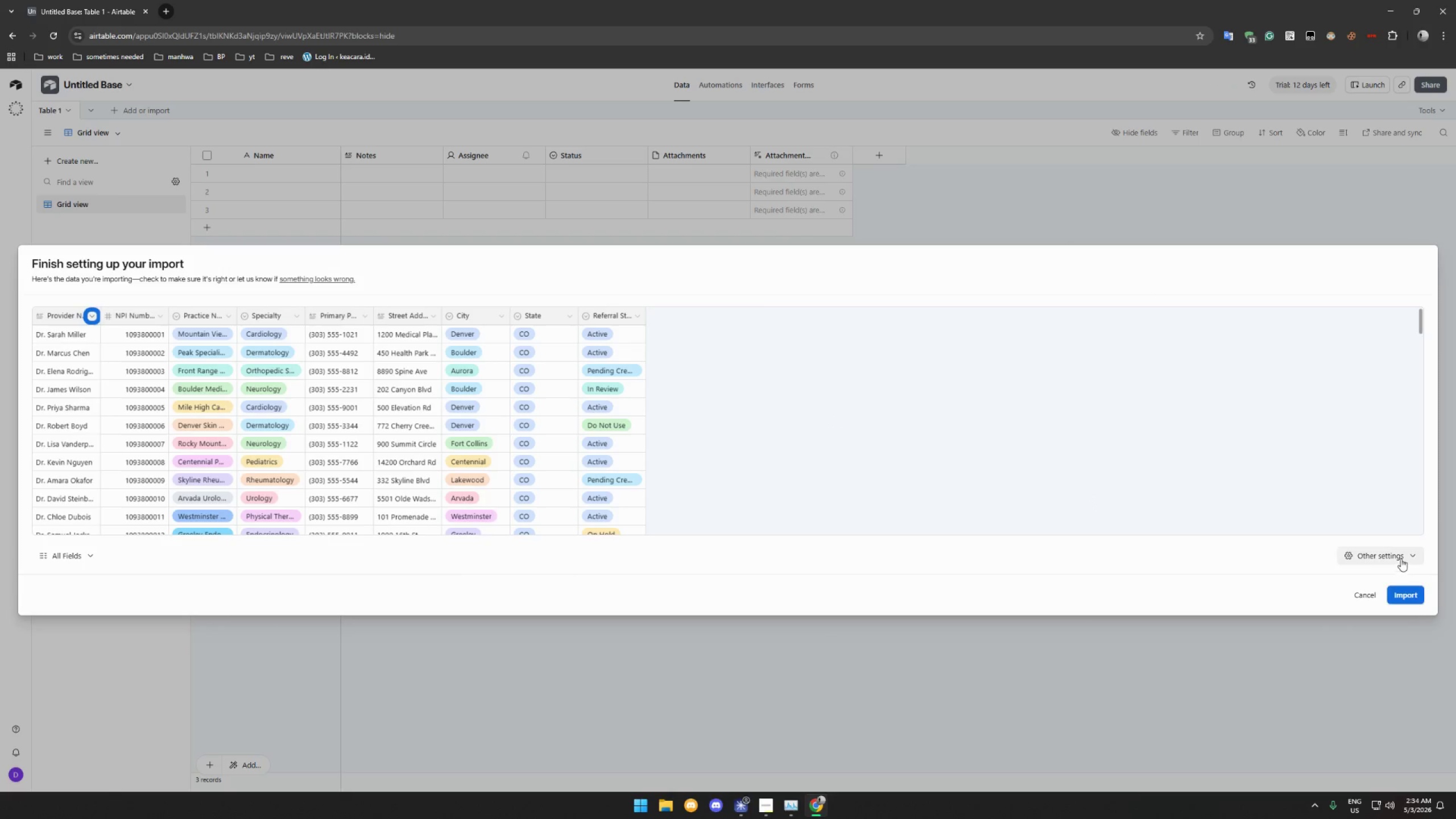 
left_click([1401, 558])
 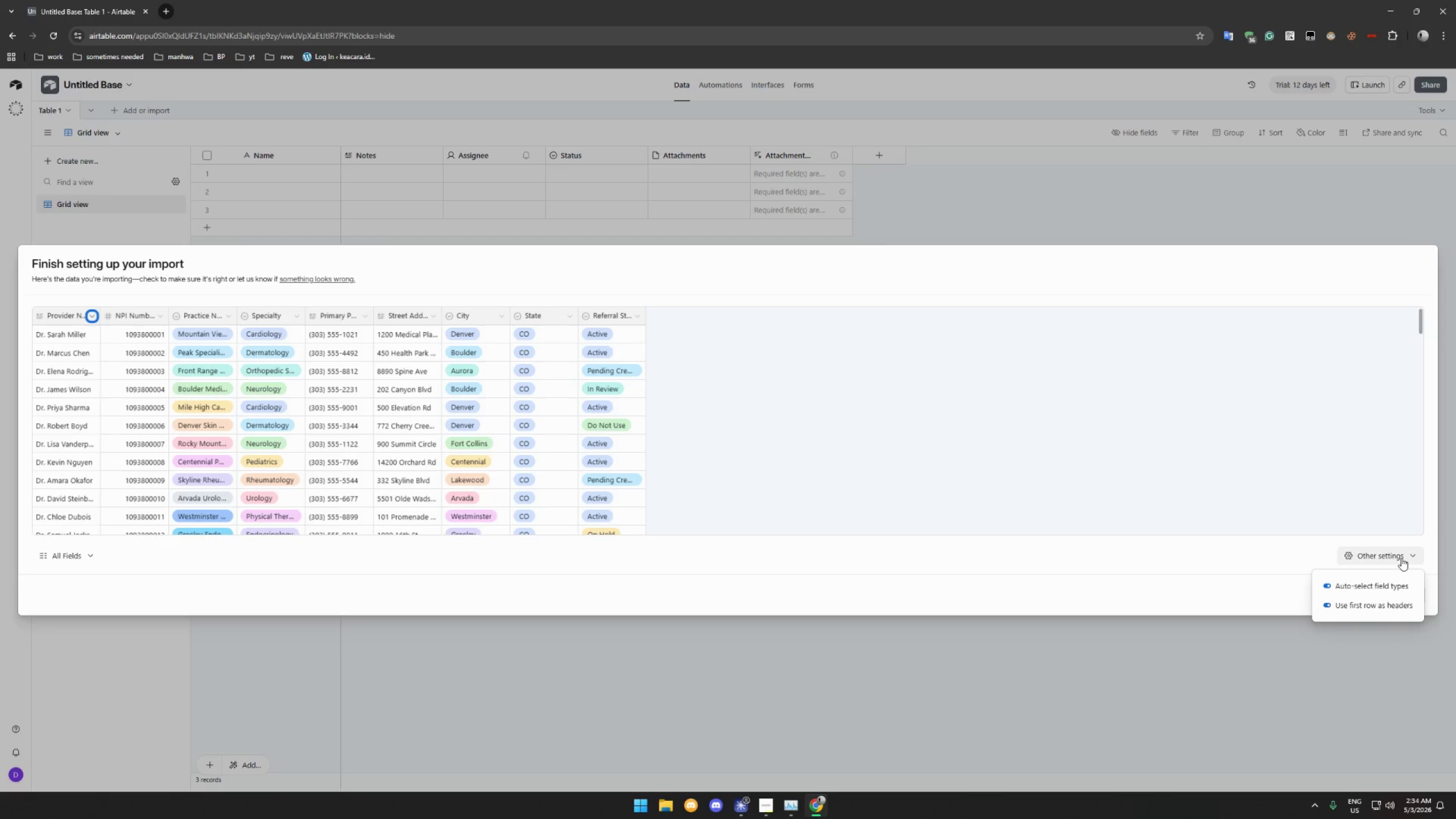 
left_click([1401, 558])
 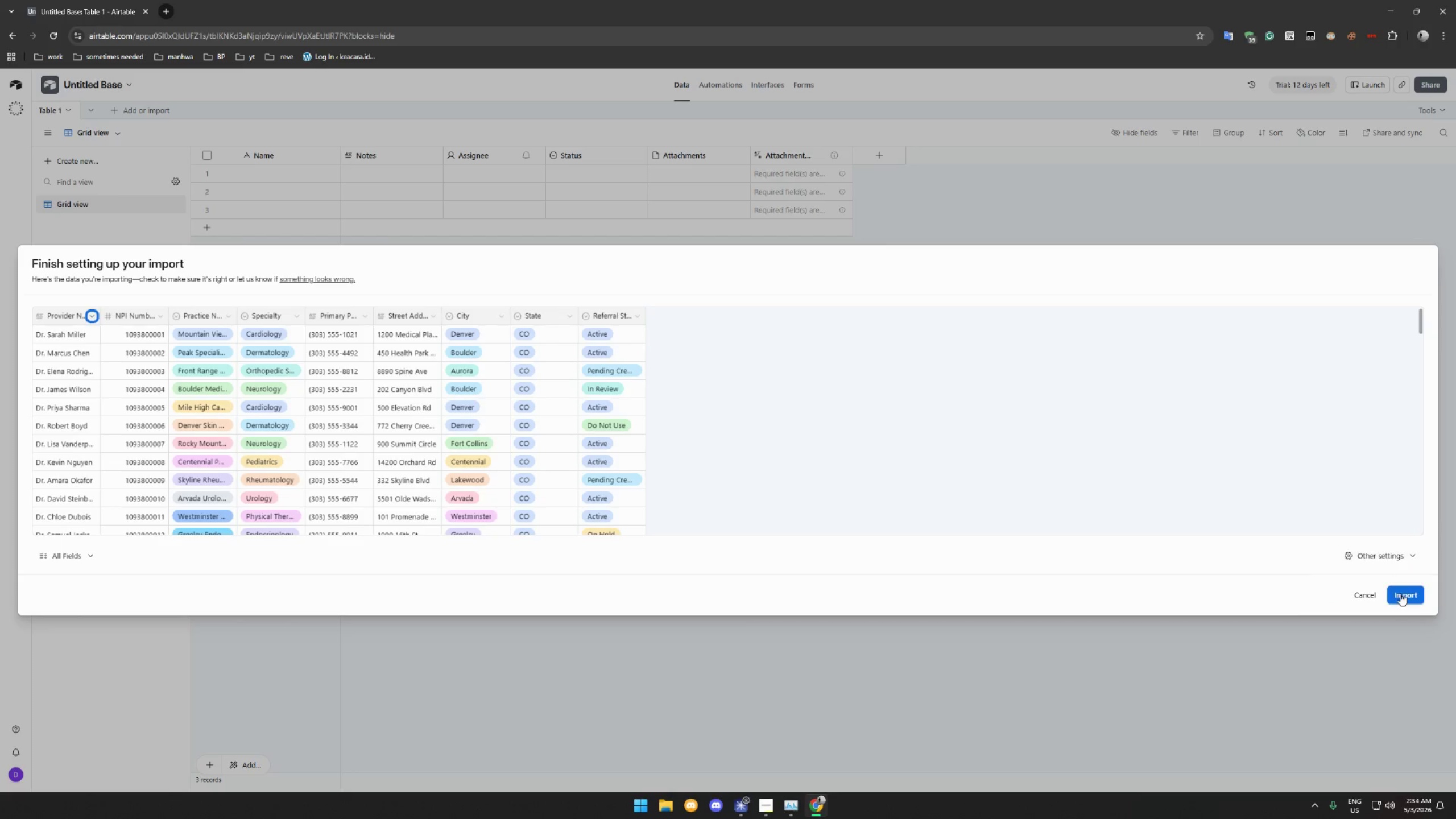 
left_click([1400, 595])
 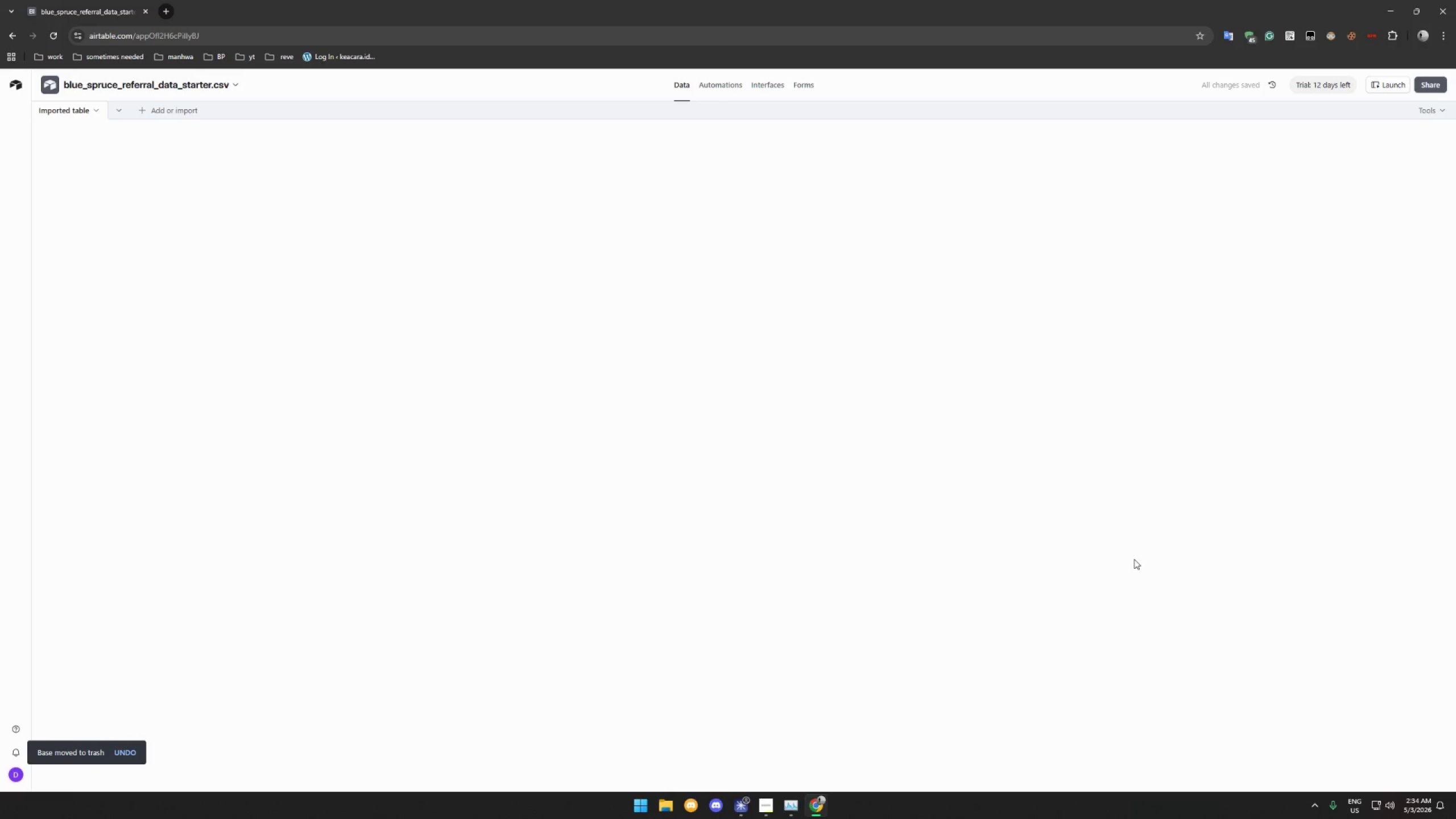 
wait(18.28)
 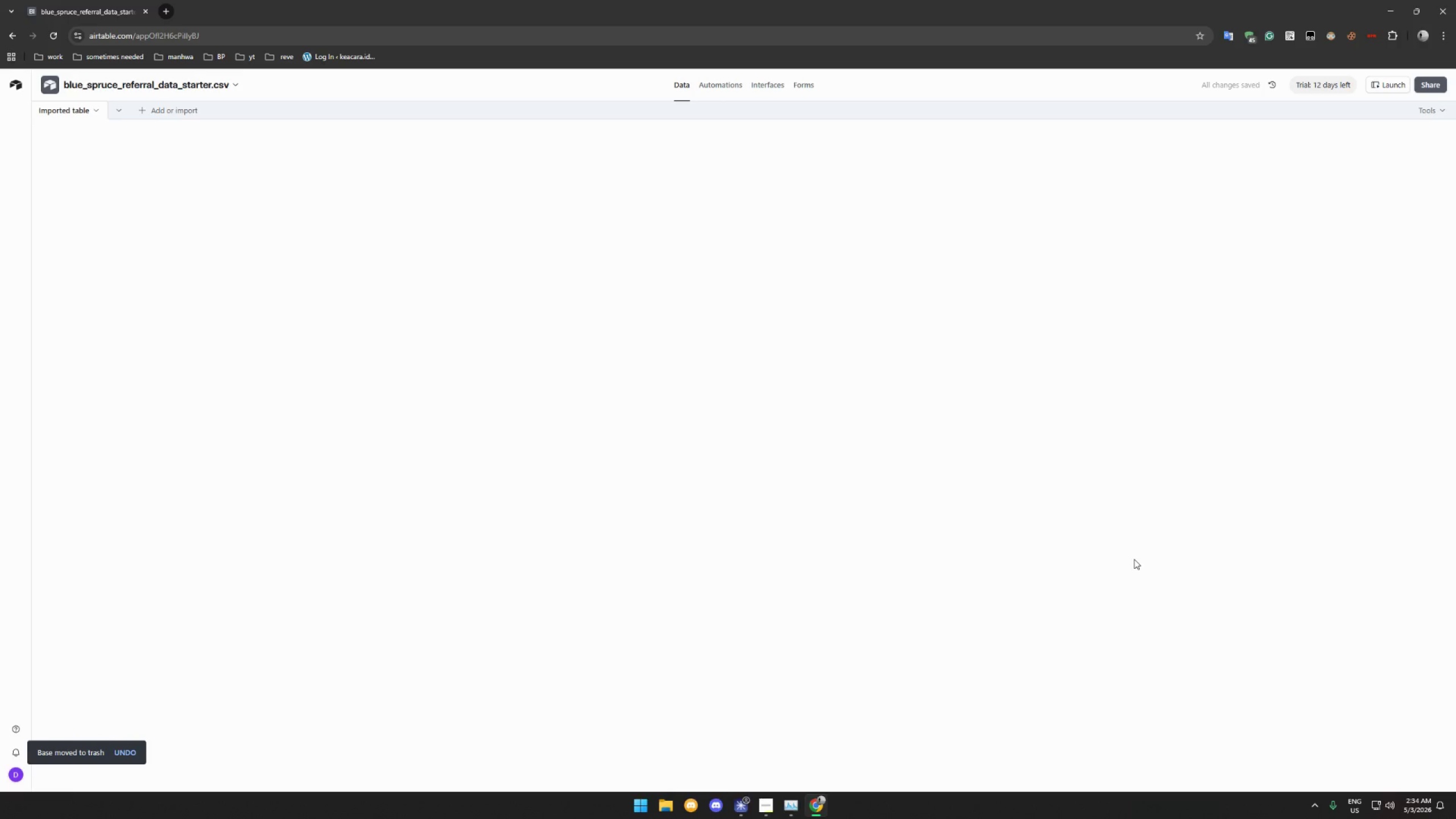 
mouse_move([792, 307])
 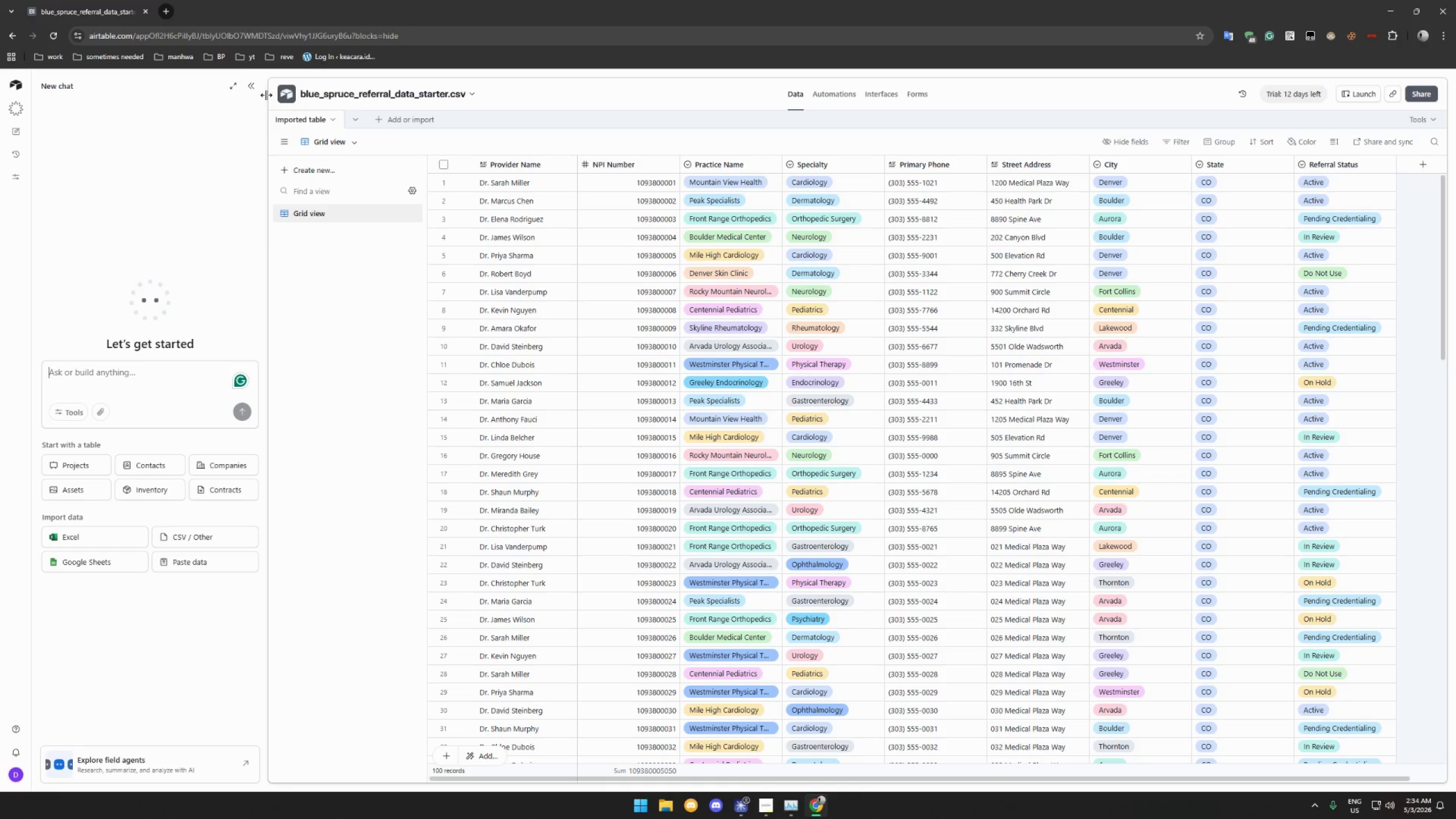 
left_click([251, 85])
 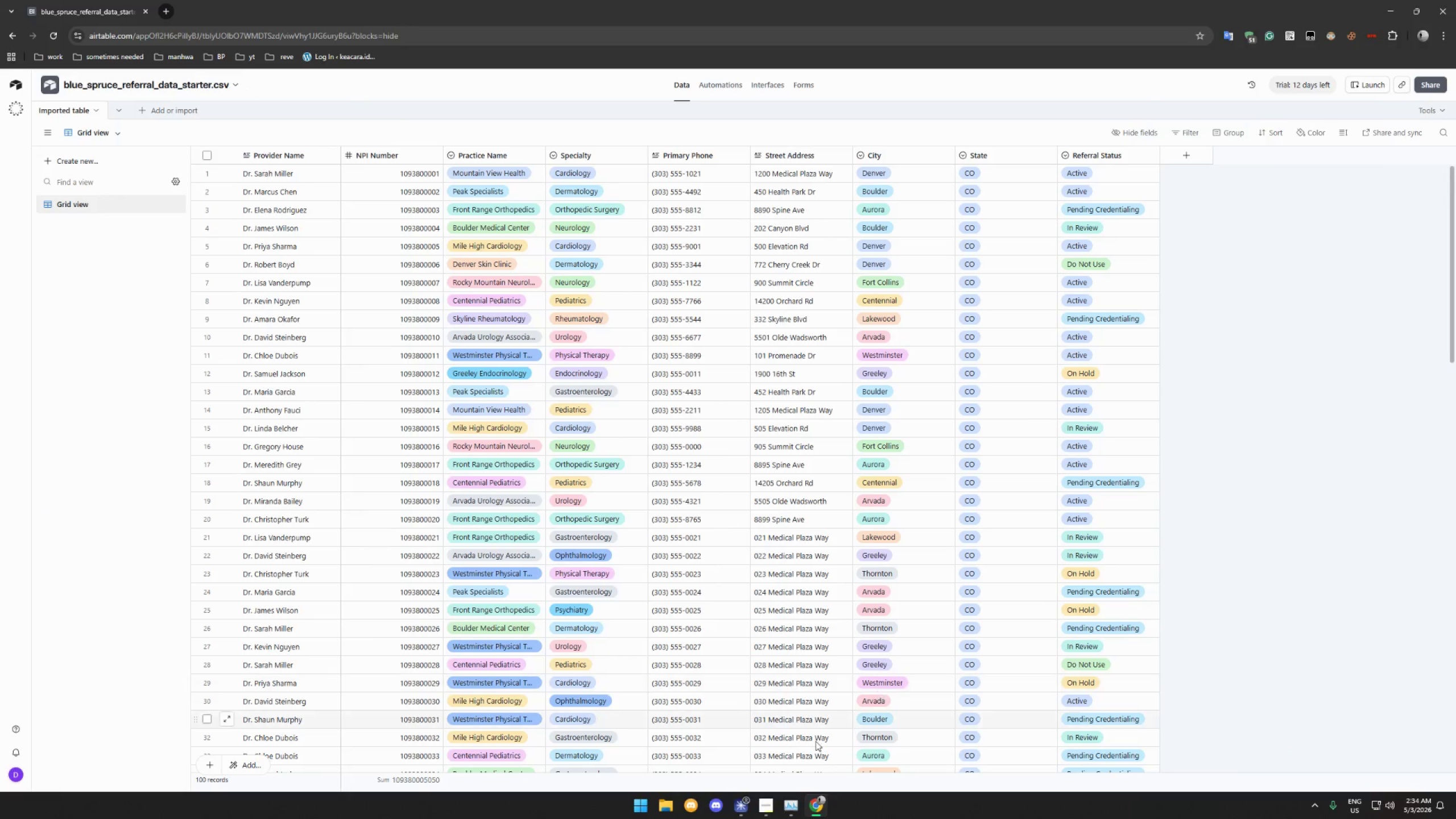 
left_click([771, 800])